 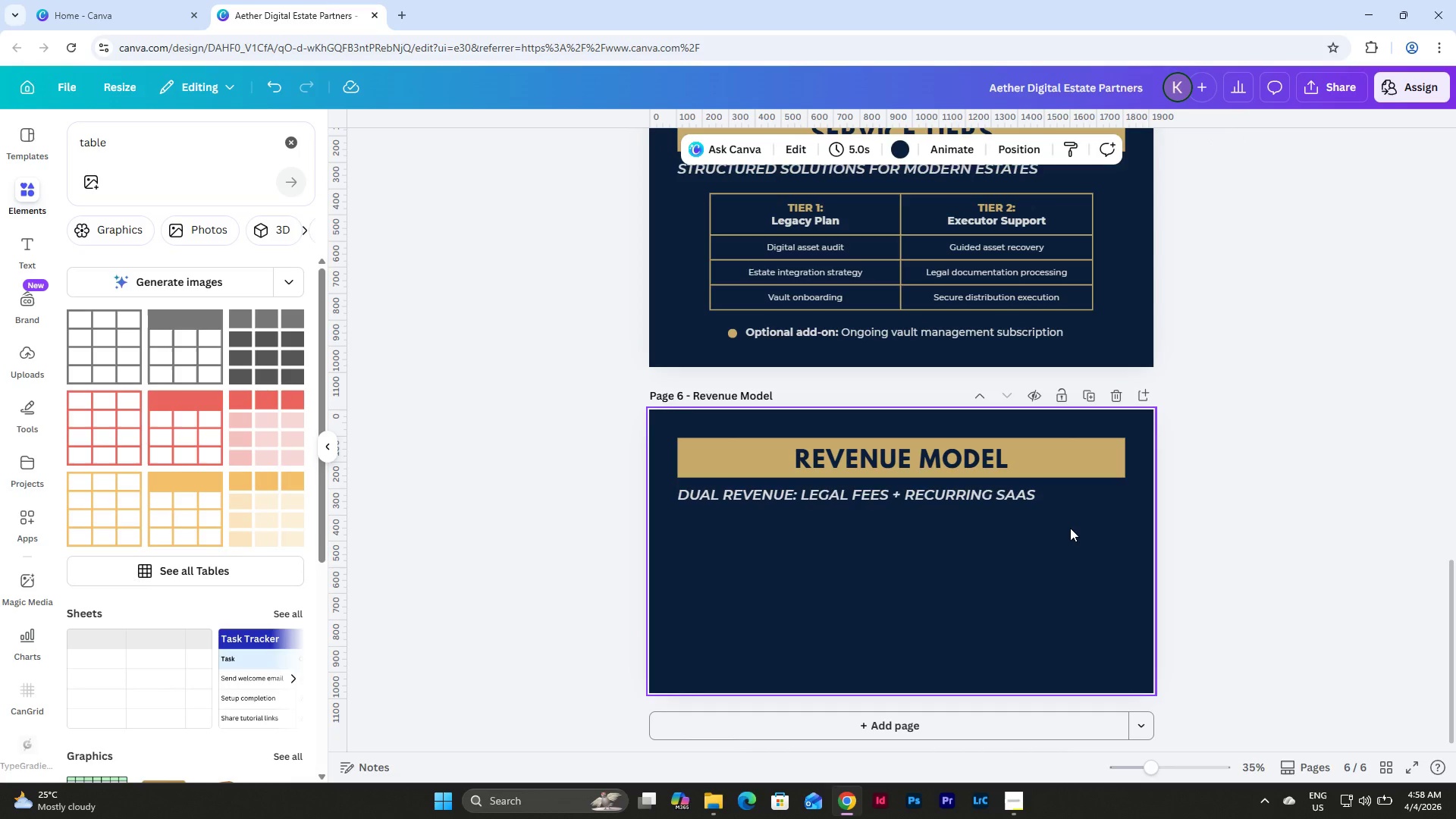 
scroll: coordinate [984, 639], scroll_direction: none, amount: 0.0
 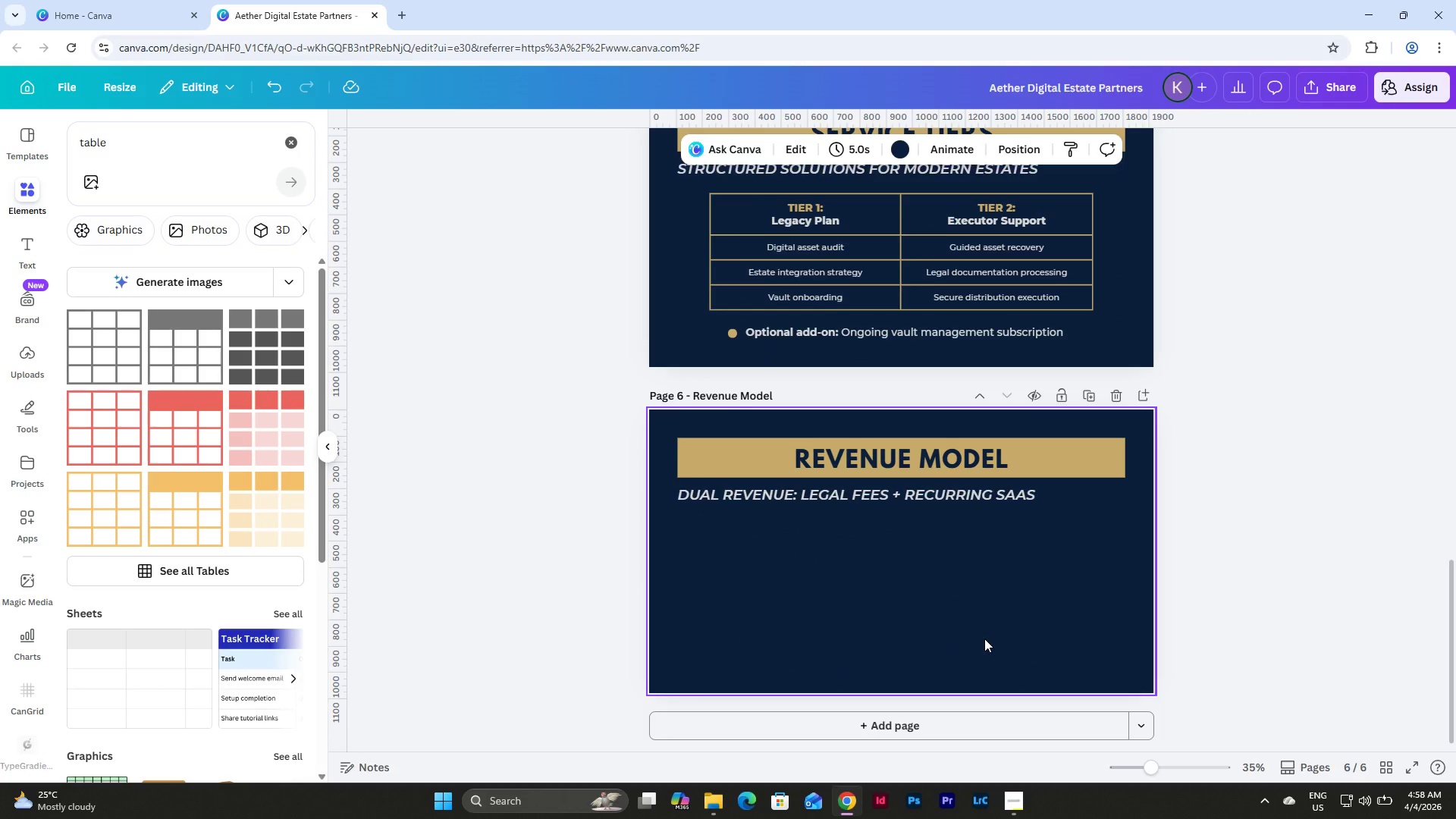 
scroll: coordinate [984, 639], scroll_direction: up, amount: 3.0
 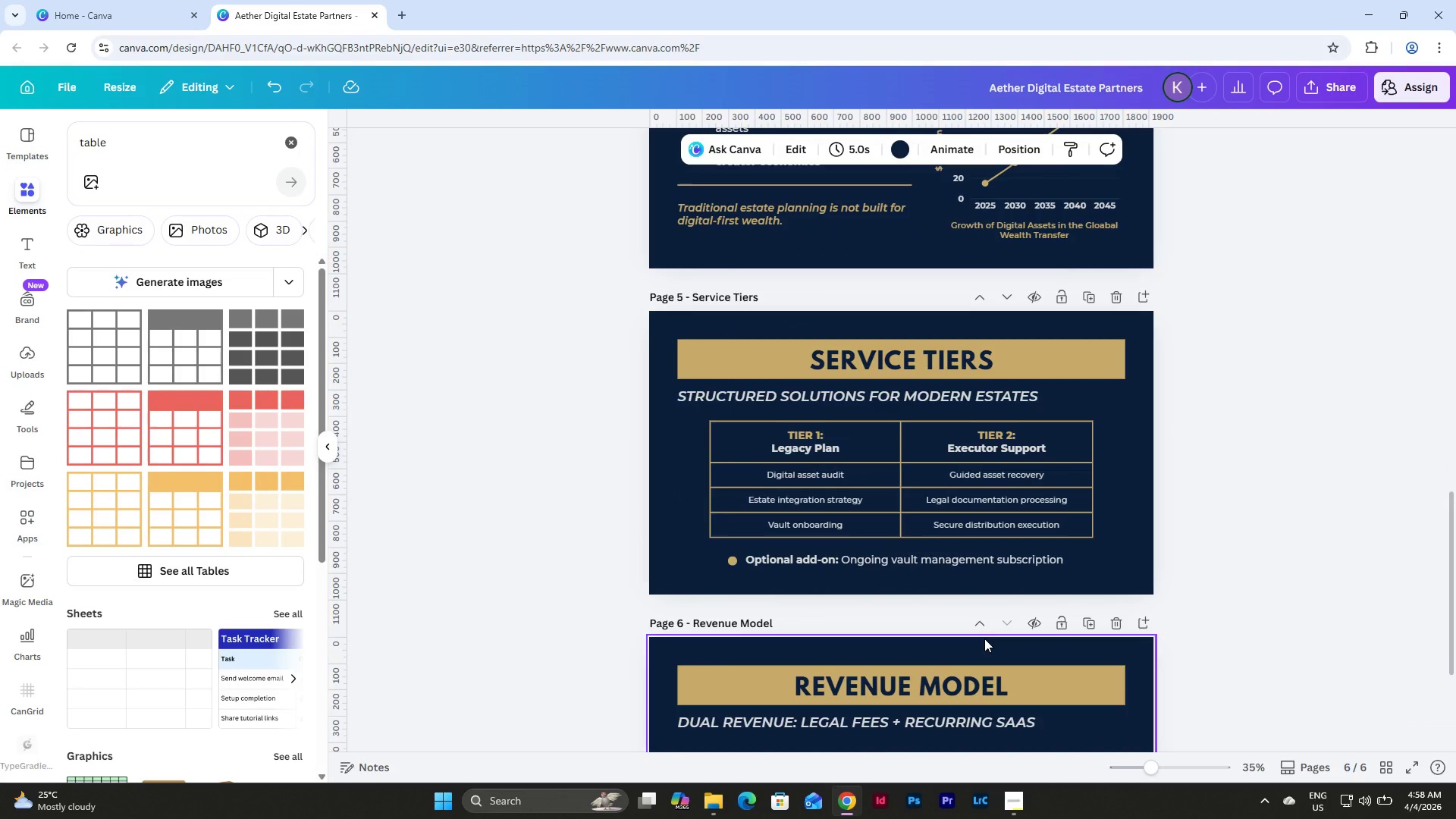 
scroll: coordinate [984, 639], scroll_direction: down, amount: 5.0
 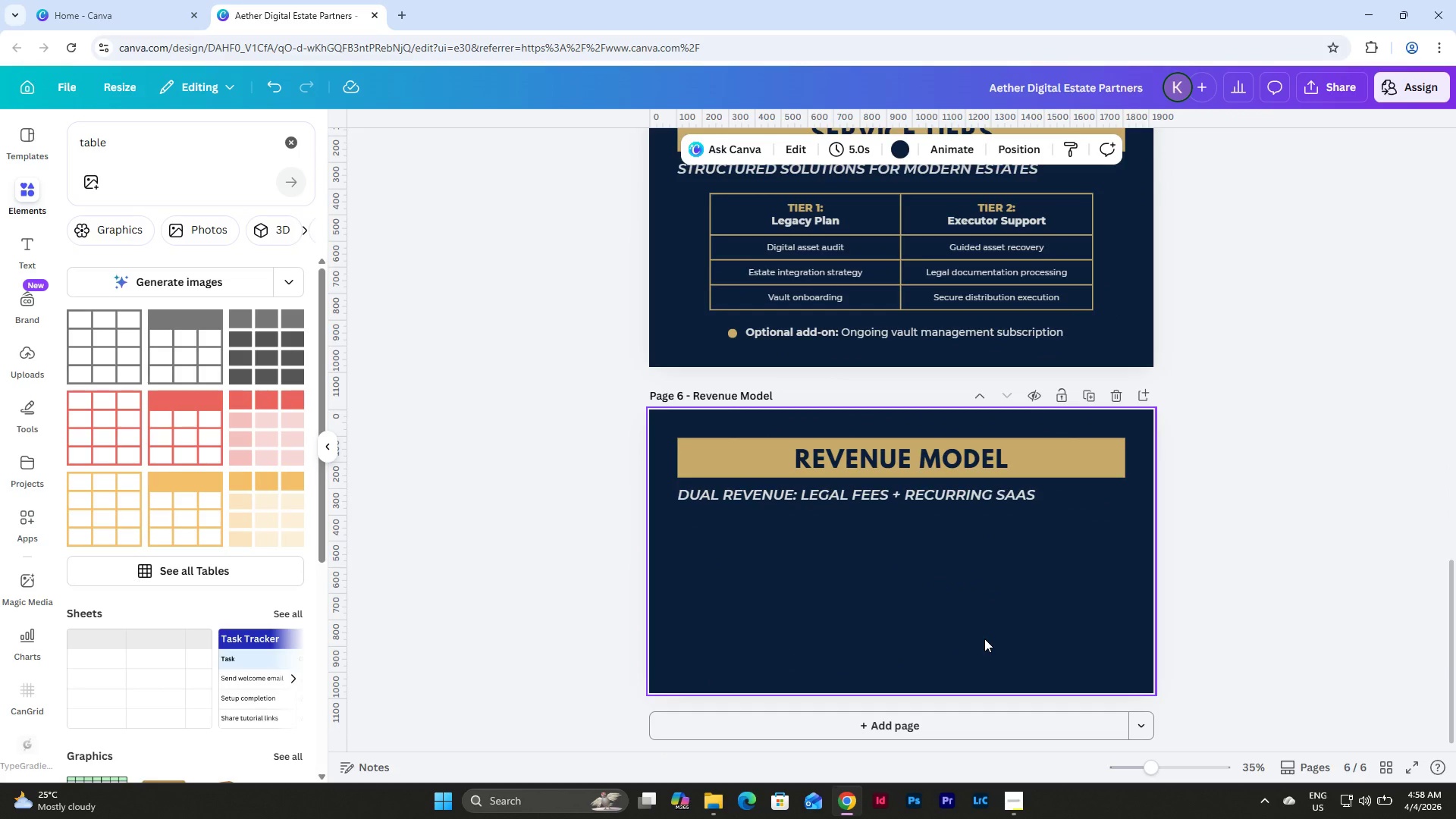 
wait(17.06)
 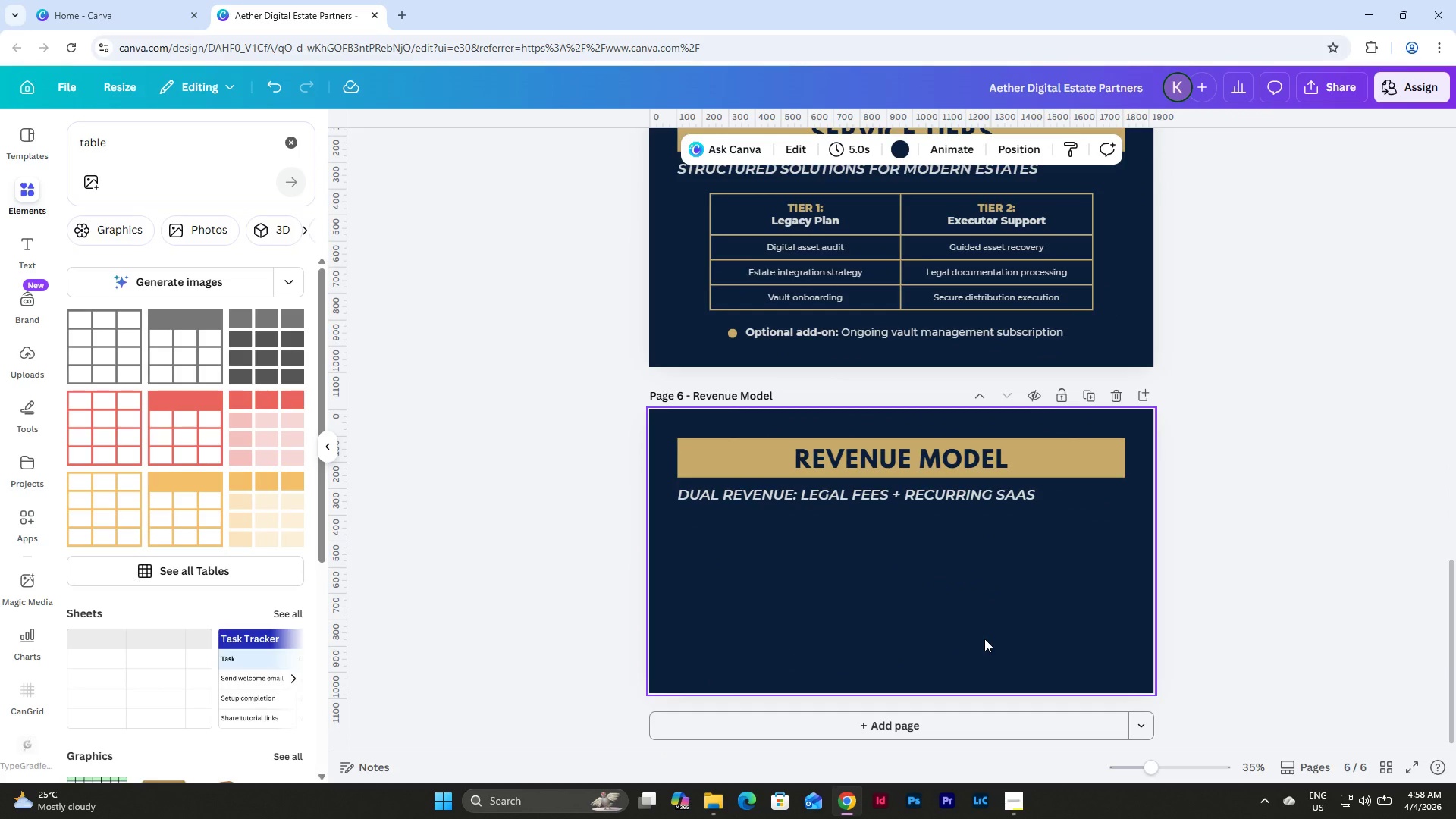 
left_click([1010, 806])